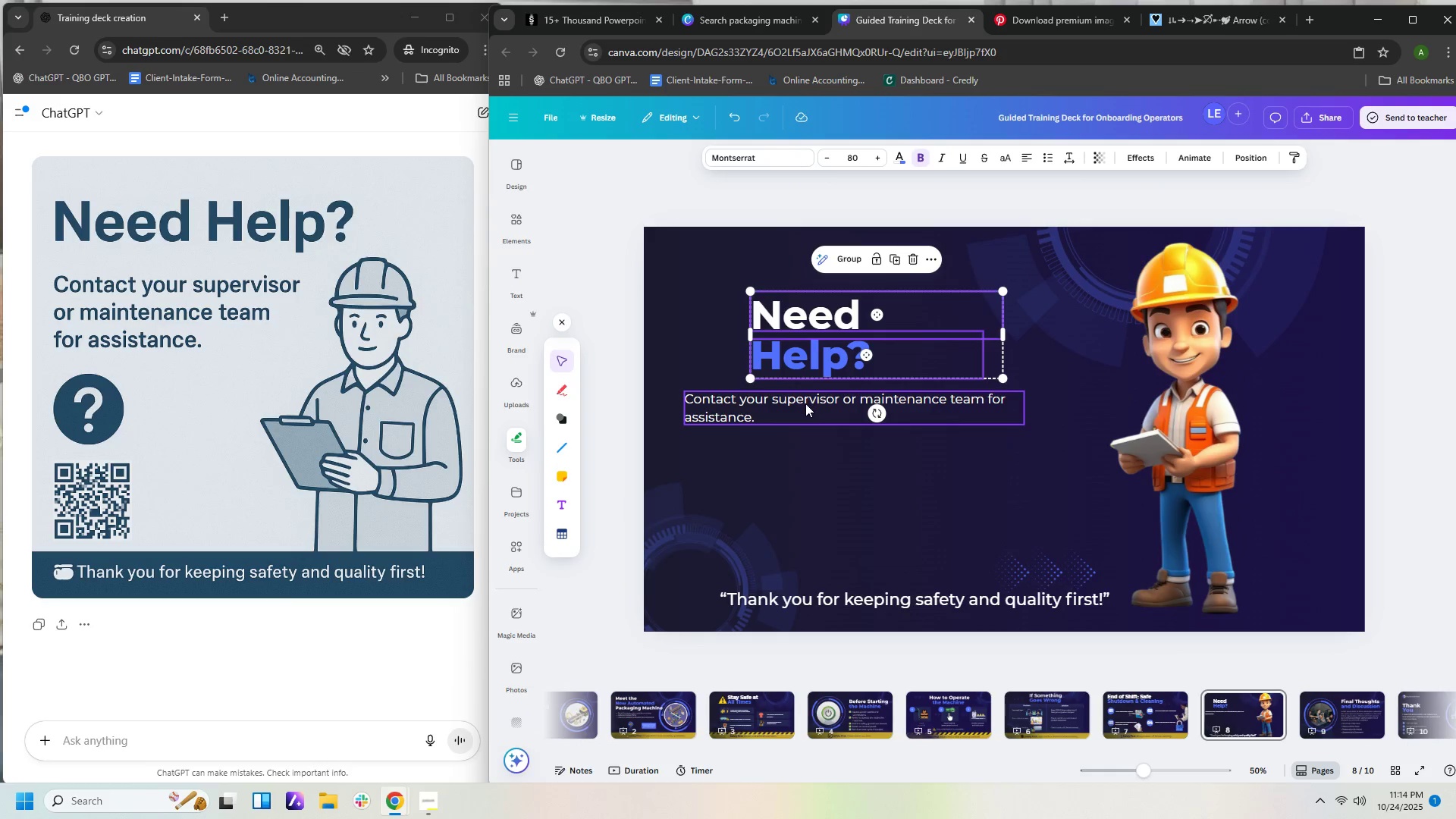 
left_click_drag(start_coordinate=[805, 403], to_coordinate=[874, 410])
 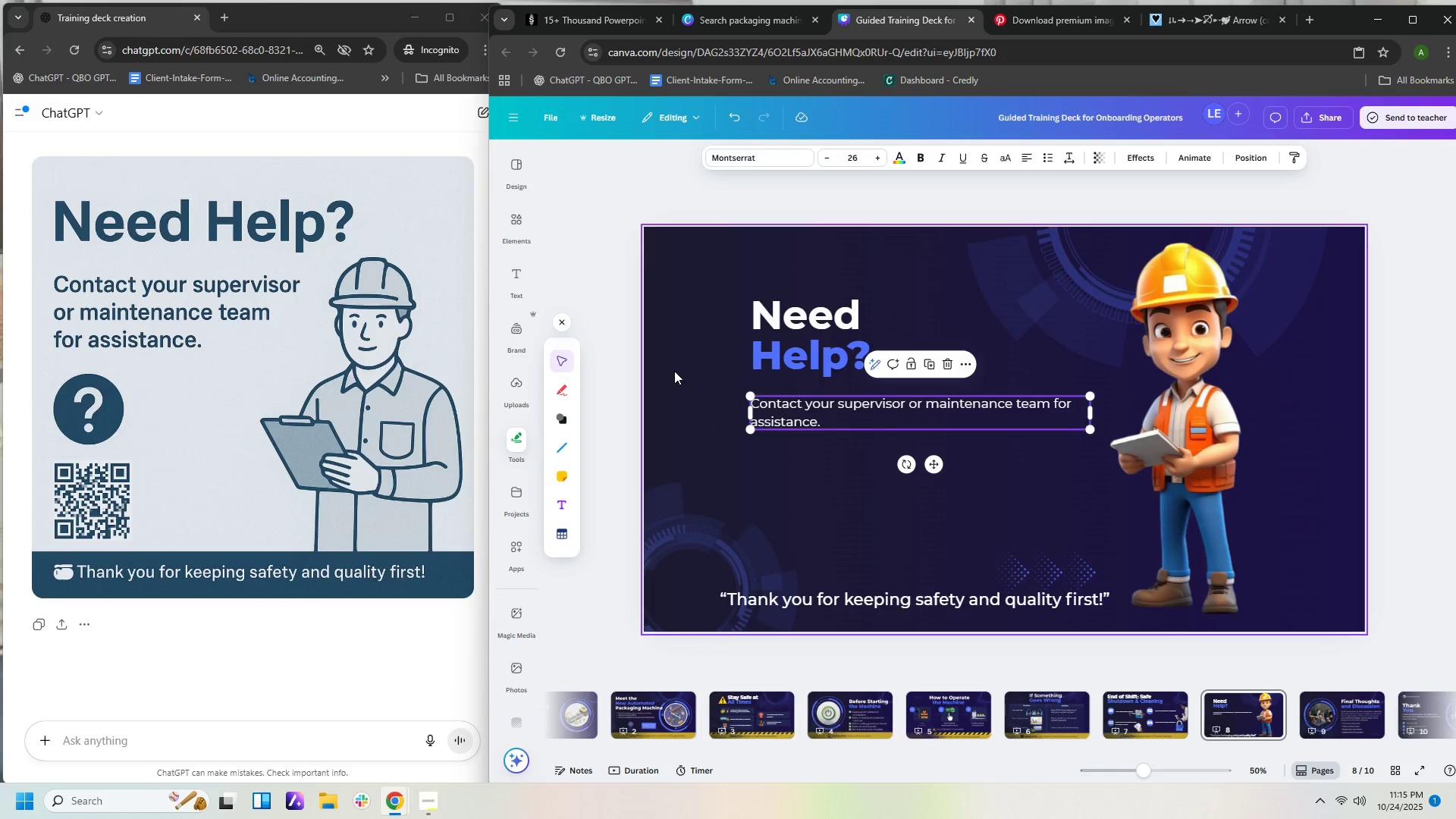 
left_click([674, 371])
 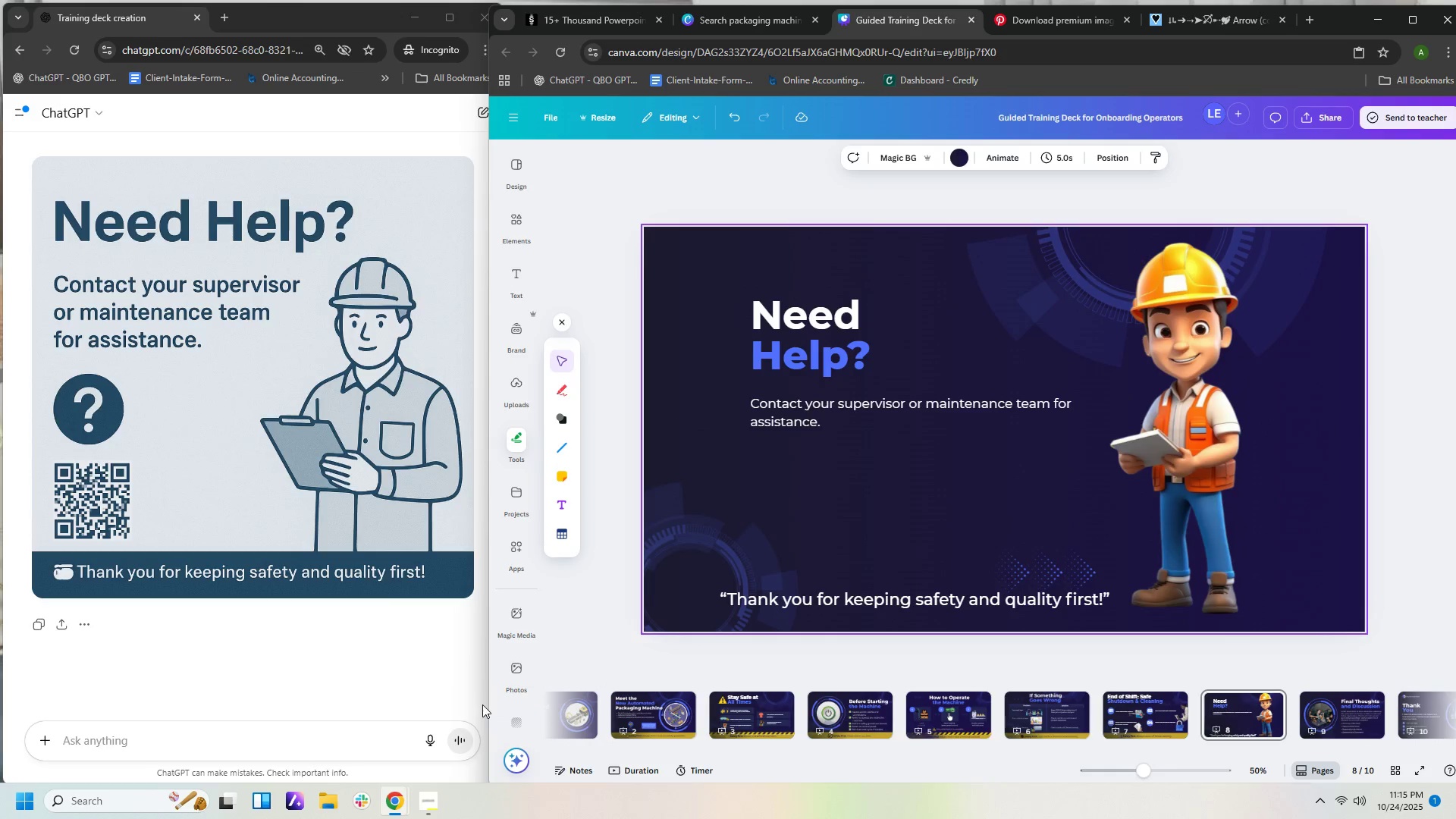 
wait(5.26)
 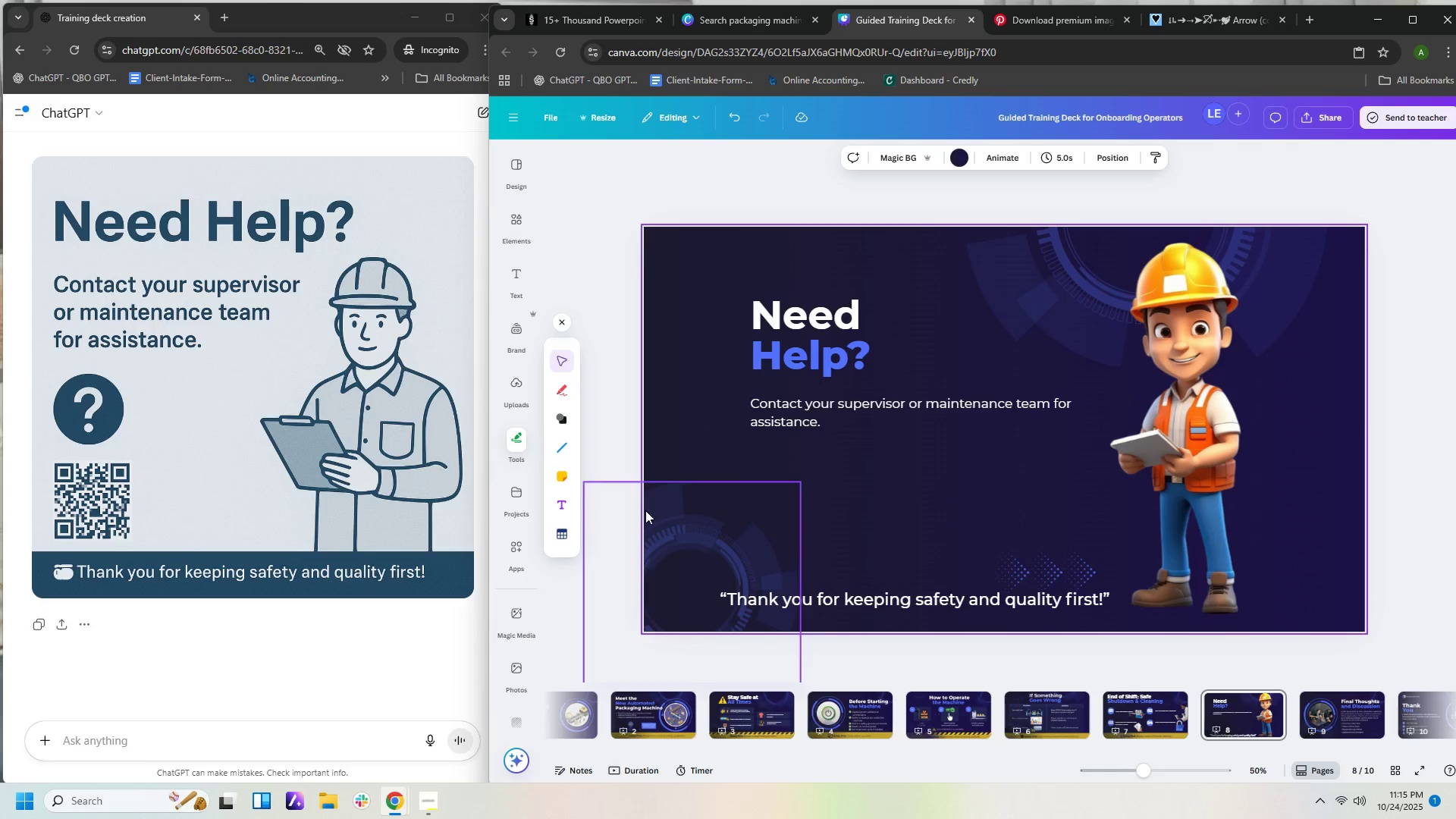 
scroll: coordinate [378, 538], scroll_direction: up, amount: 5.0
 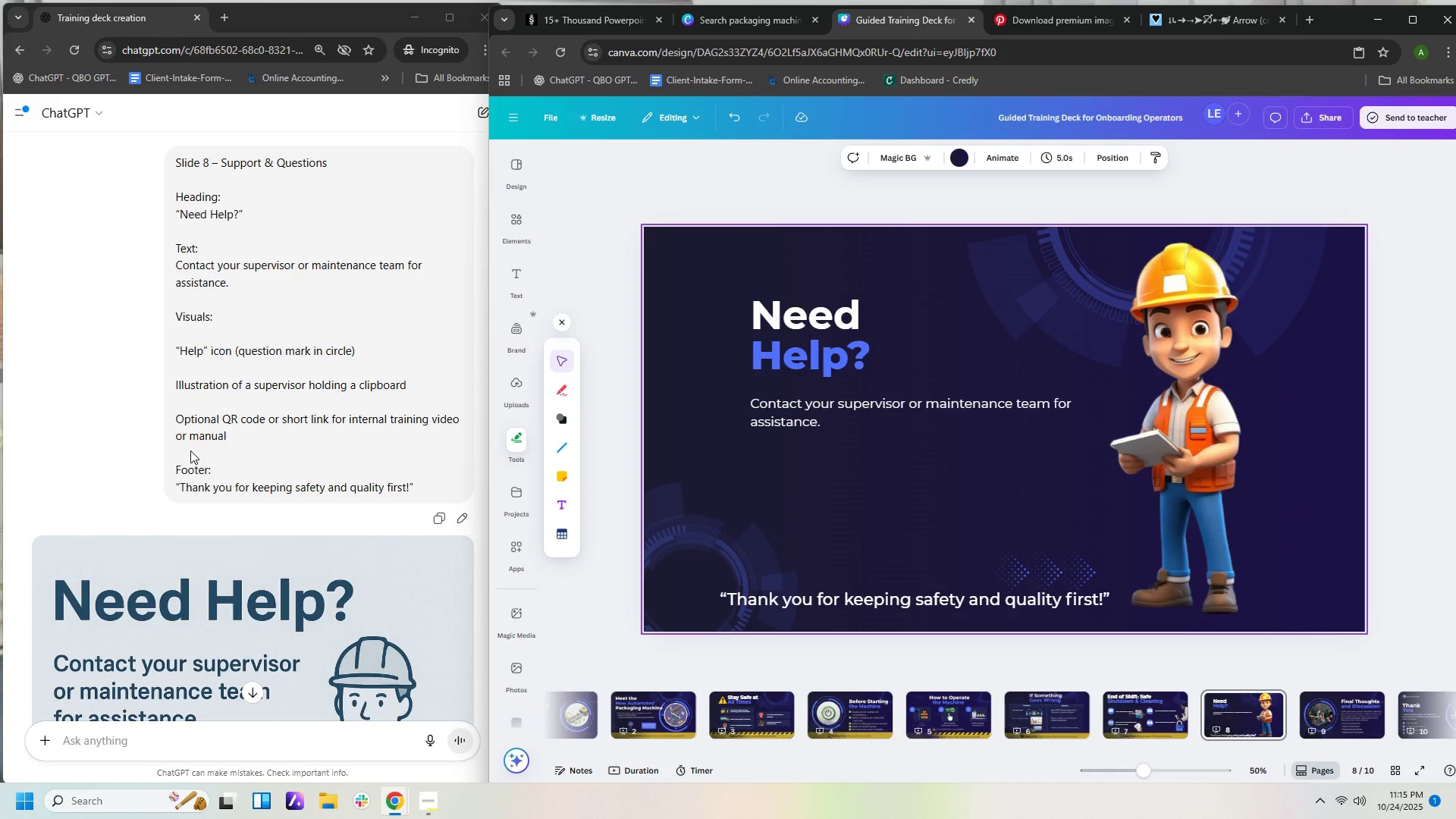 
wait(13.74)
 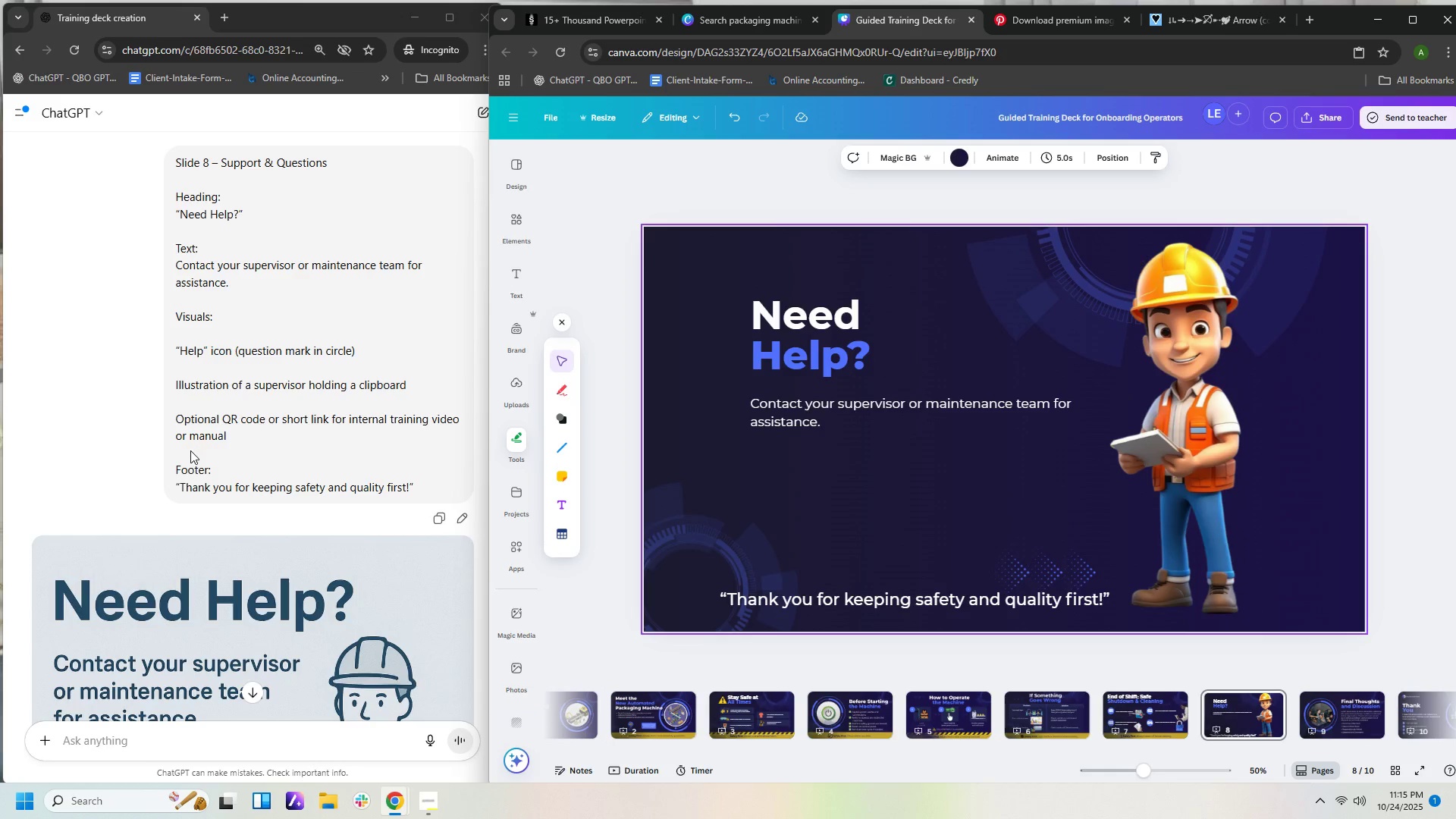 
left_click_drag(start_coordinate=[781, 410], to_coordinate=[782, 416])
 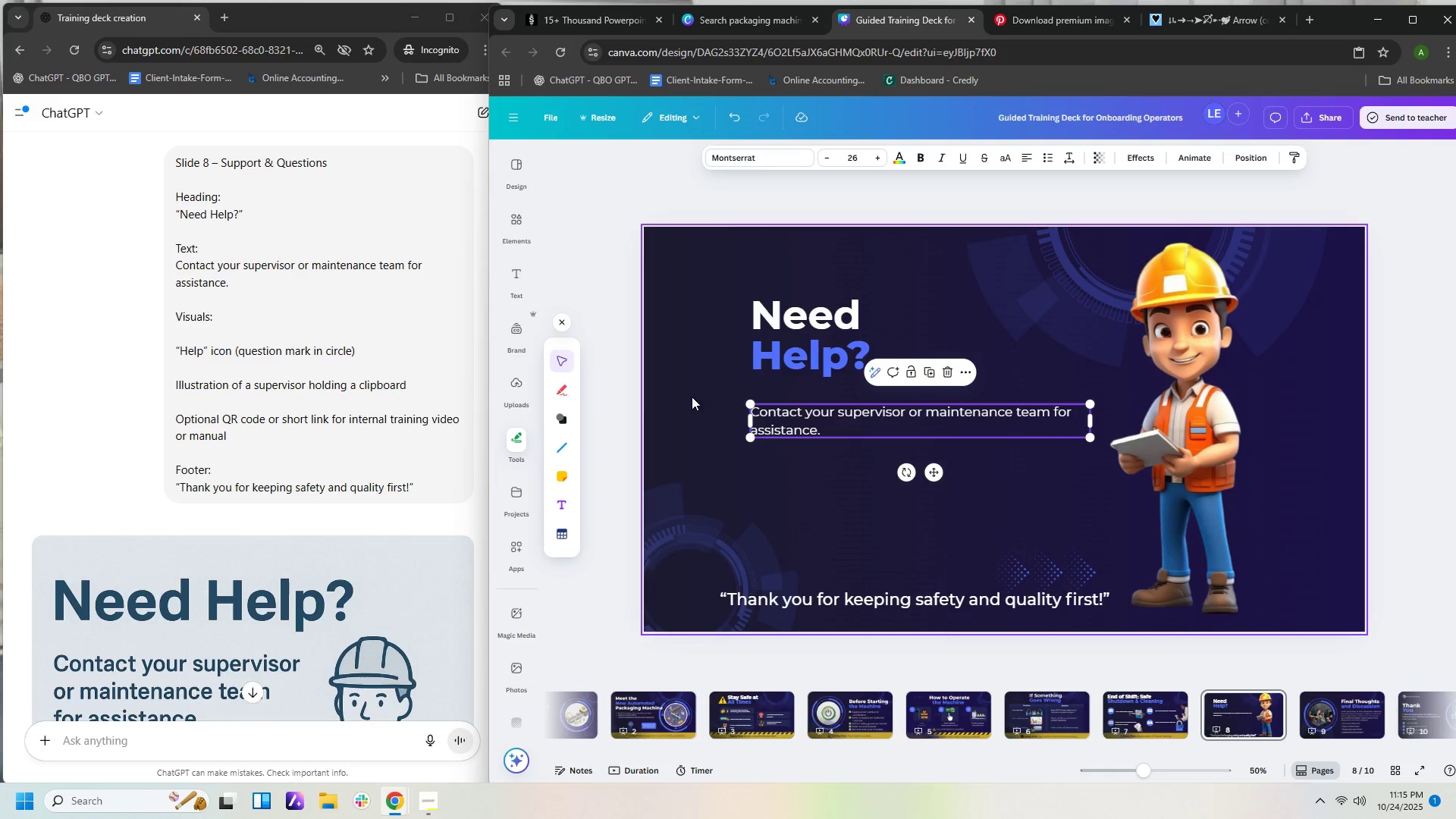 
left_click([692, 397])
 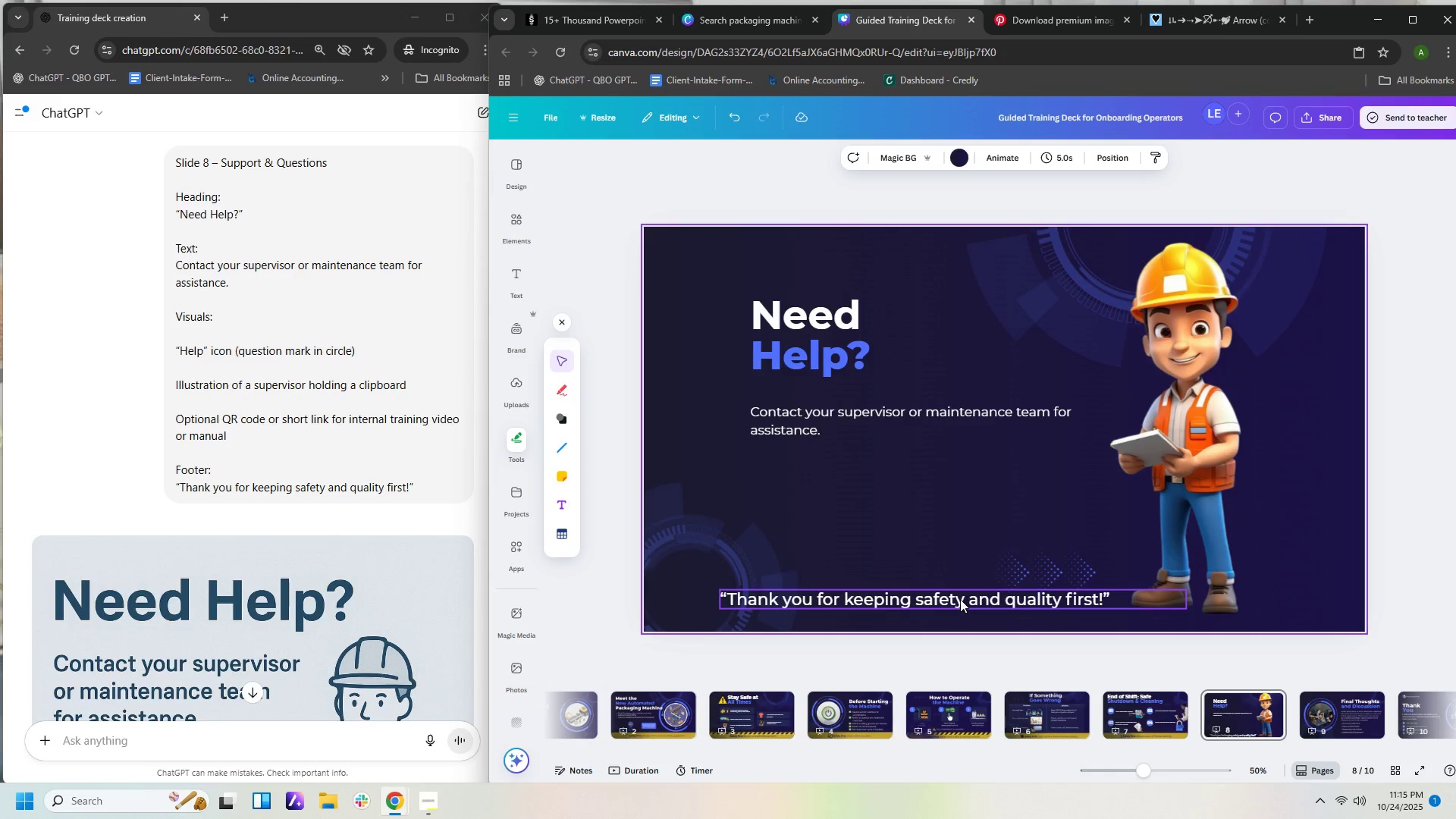 
left_click_drag(start_coordinate=[960, 599], to_coordinate=[984, 510])
 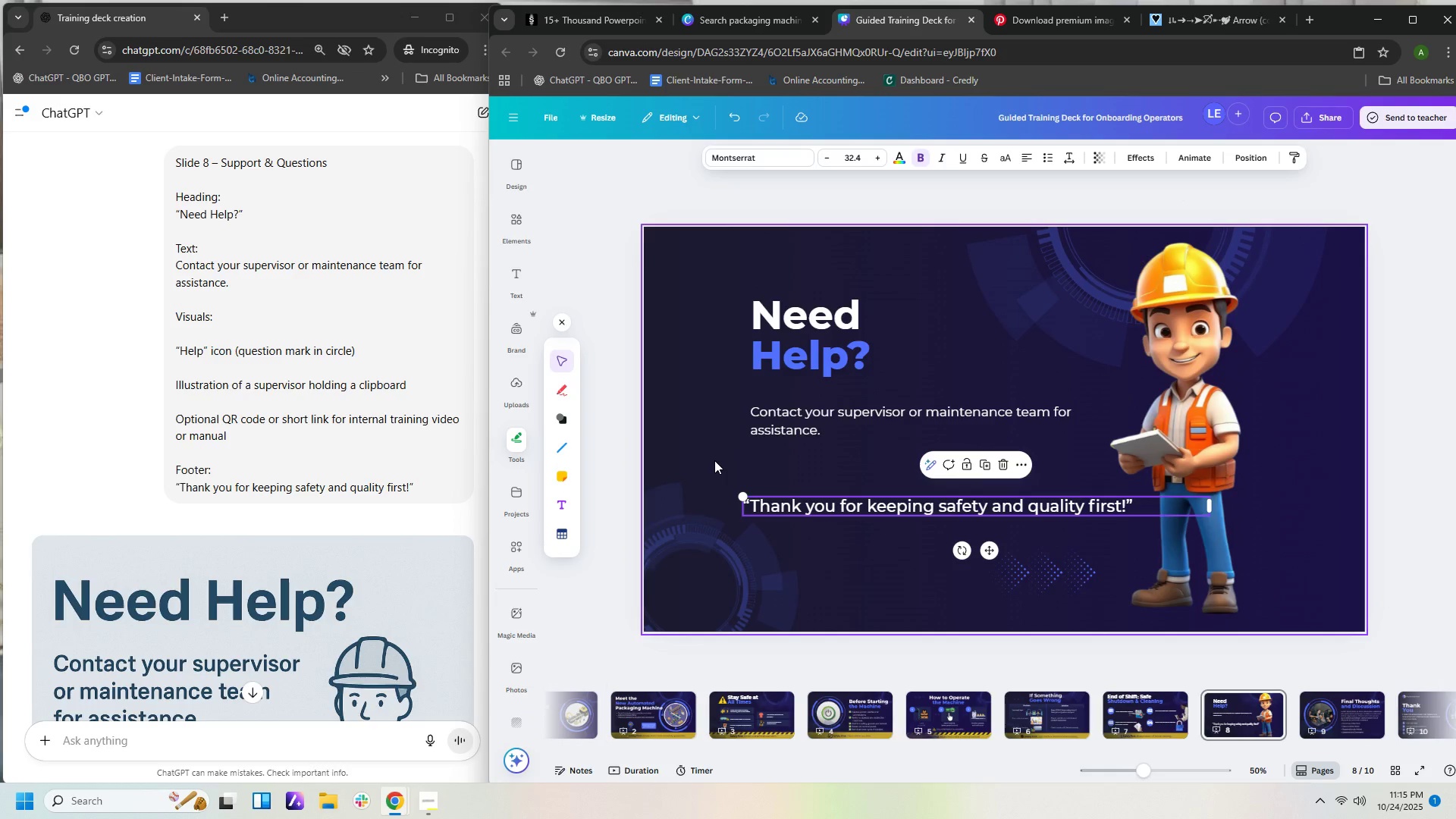 
left_click([714, 460])
 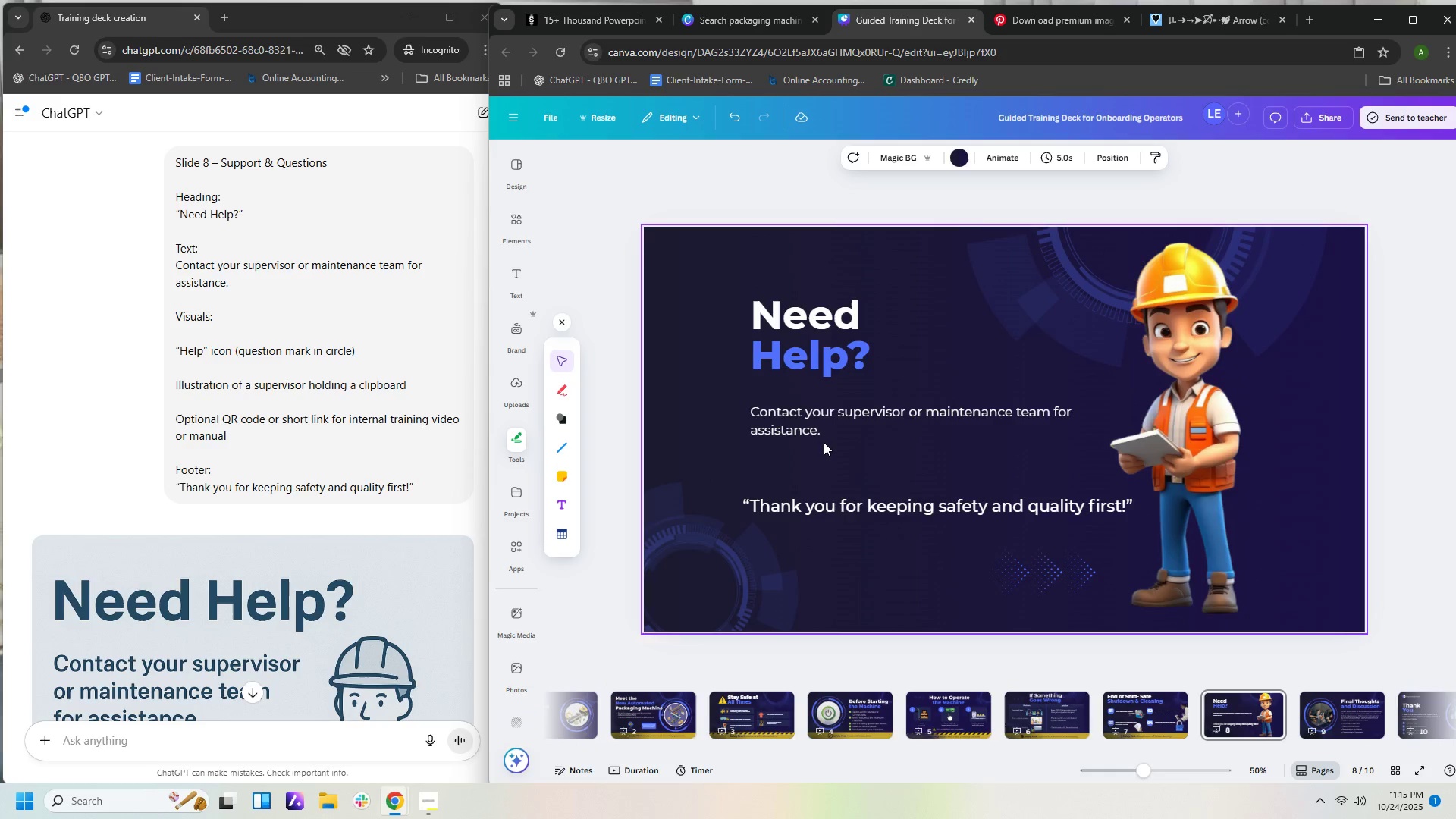 
left_click([817, 432])
 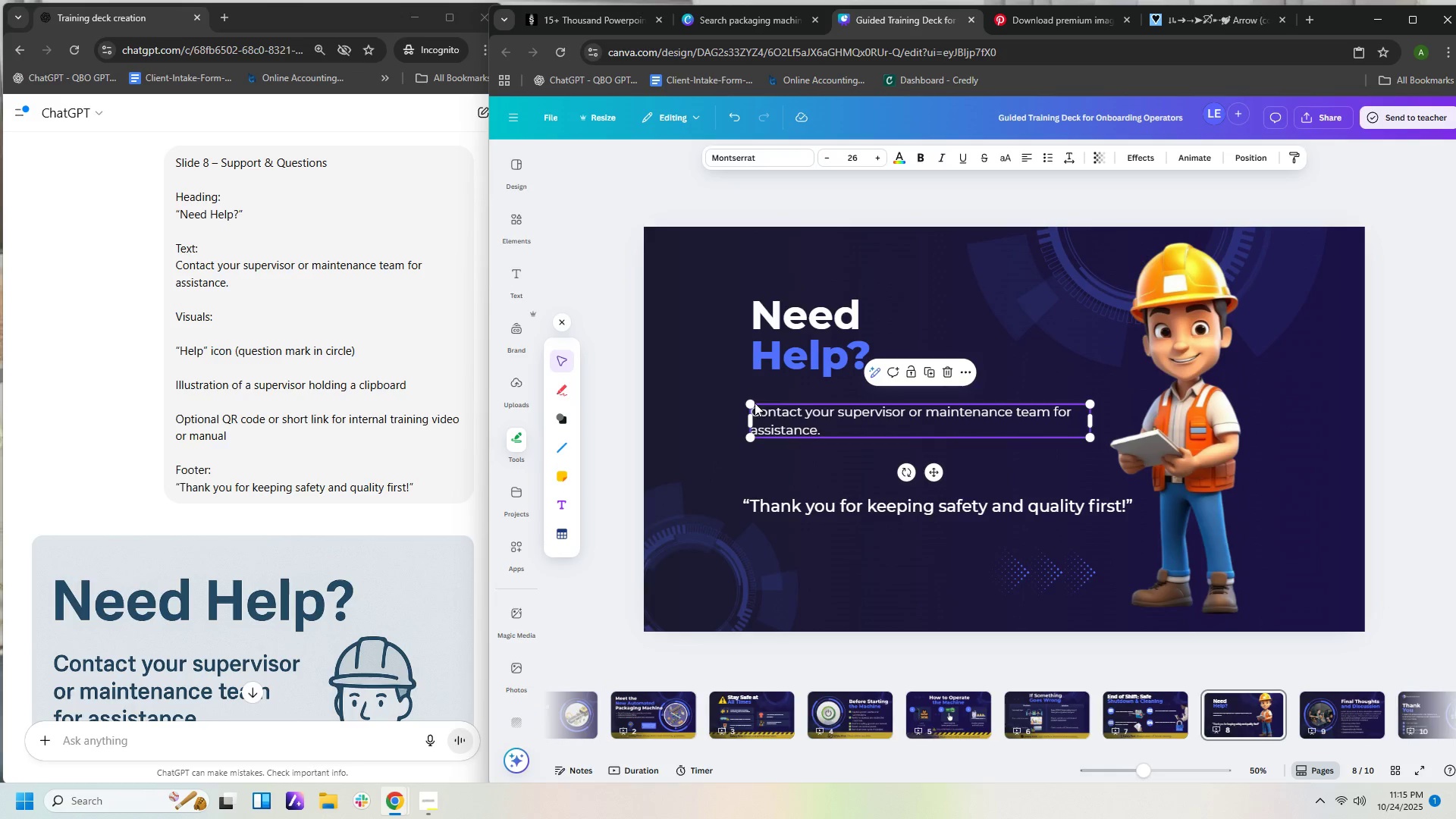 
left_click_drag(start_coordinate=[752, 402], to_coordinate=[696, 356])
 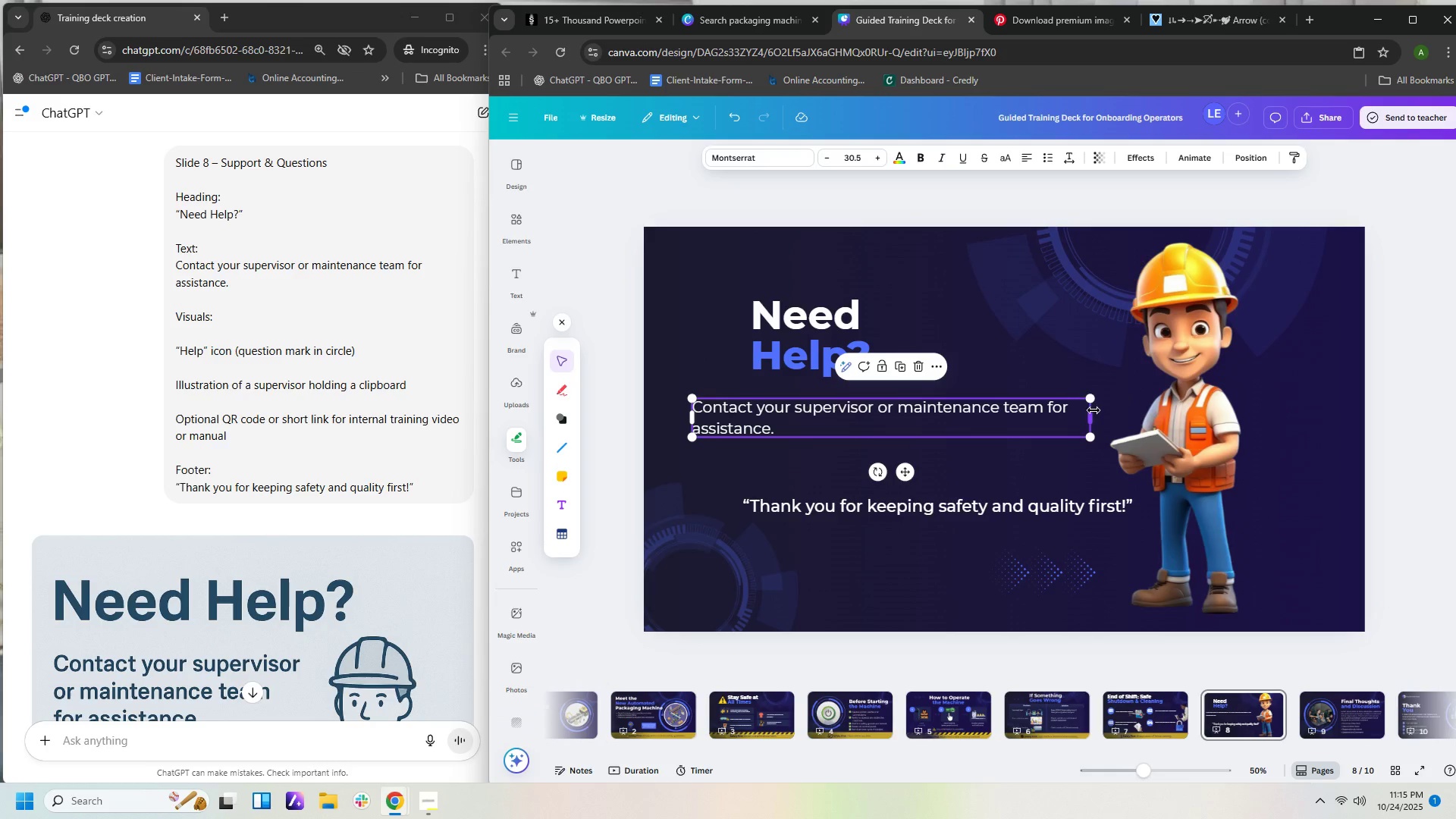 
left_click_drag(start_coordinate=[1092, 414], to_coordinate=[1021, 429])
 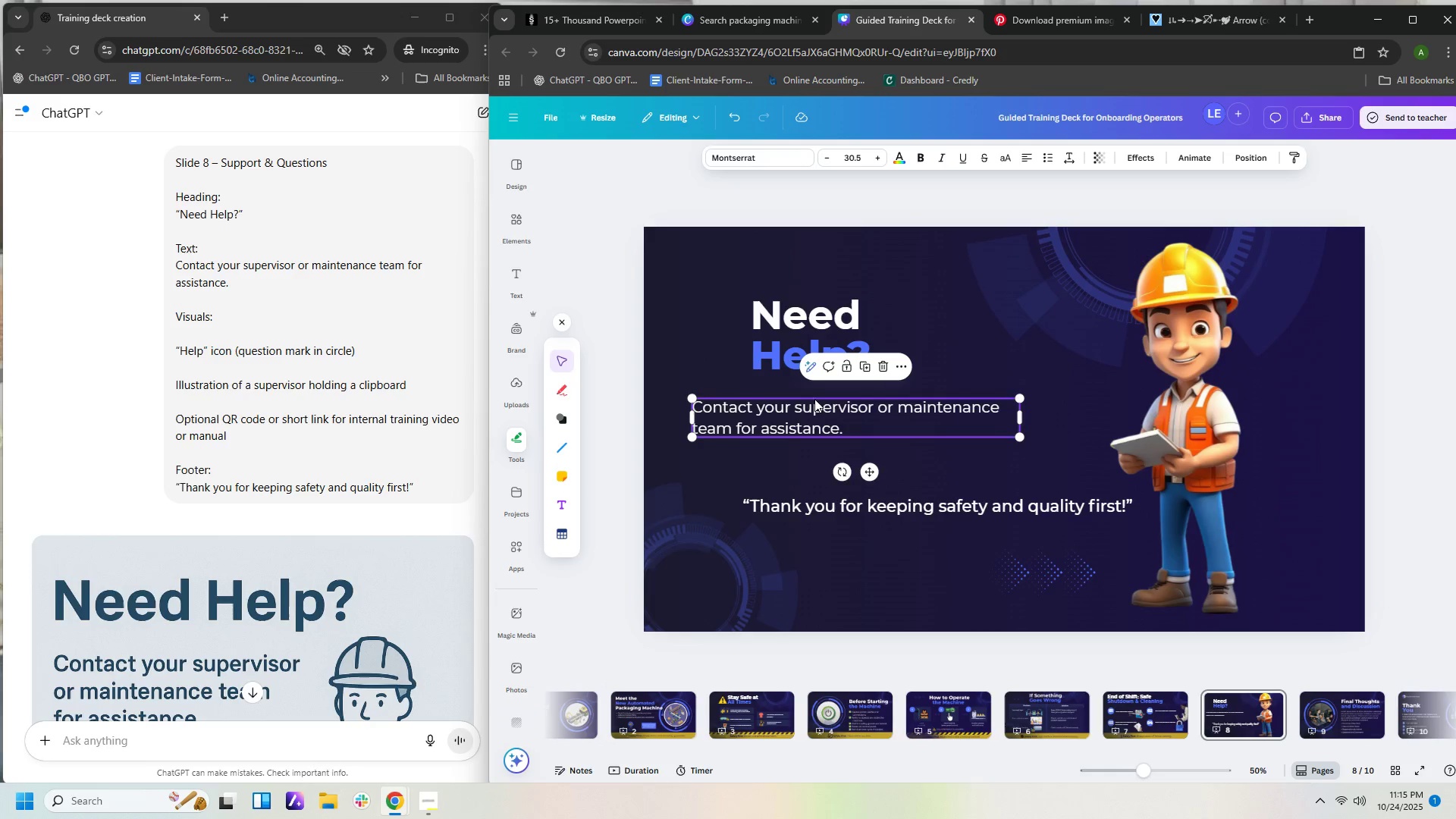 
left_click_drag(start_coordinate=[814, 397], to_coordinate=[905, 394])
 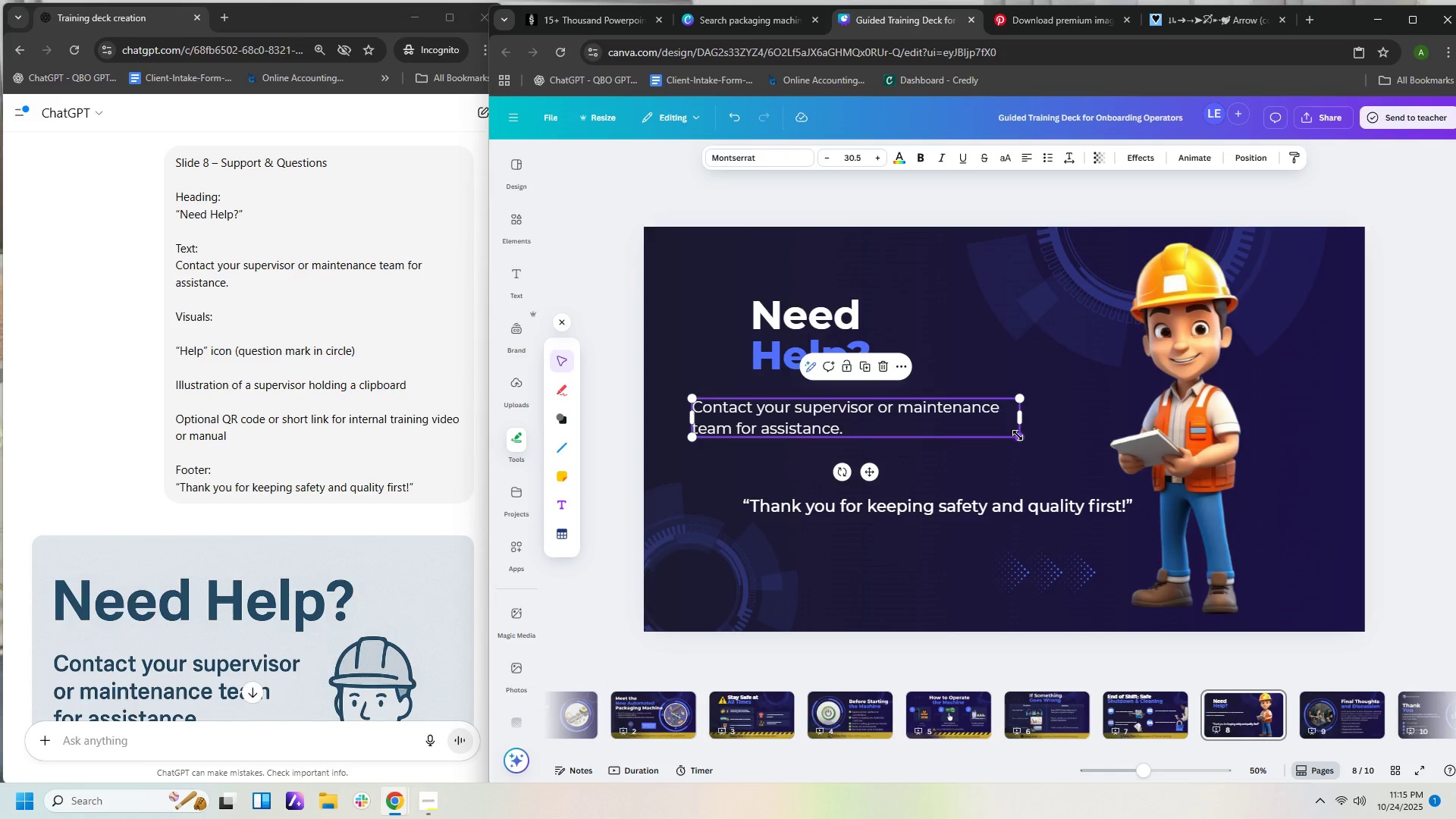 
left_click_drag(start_coordinate=[1018, 435], to_coordinate=[1044, 453])
 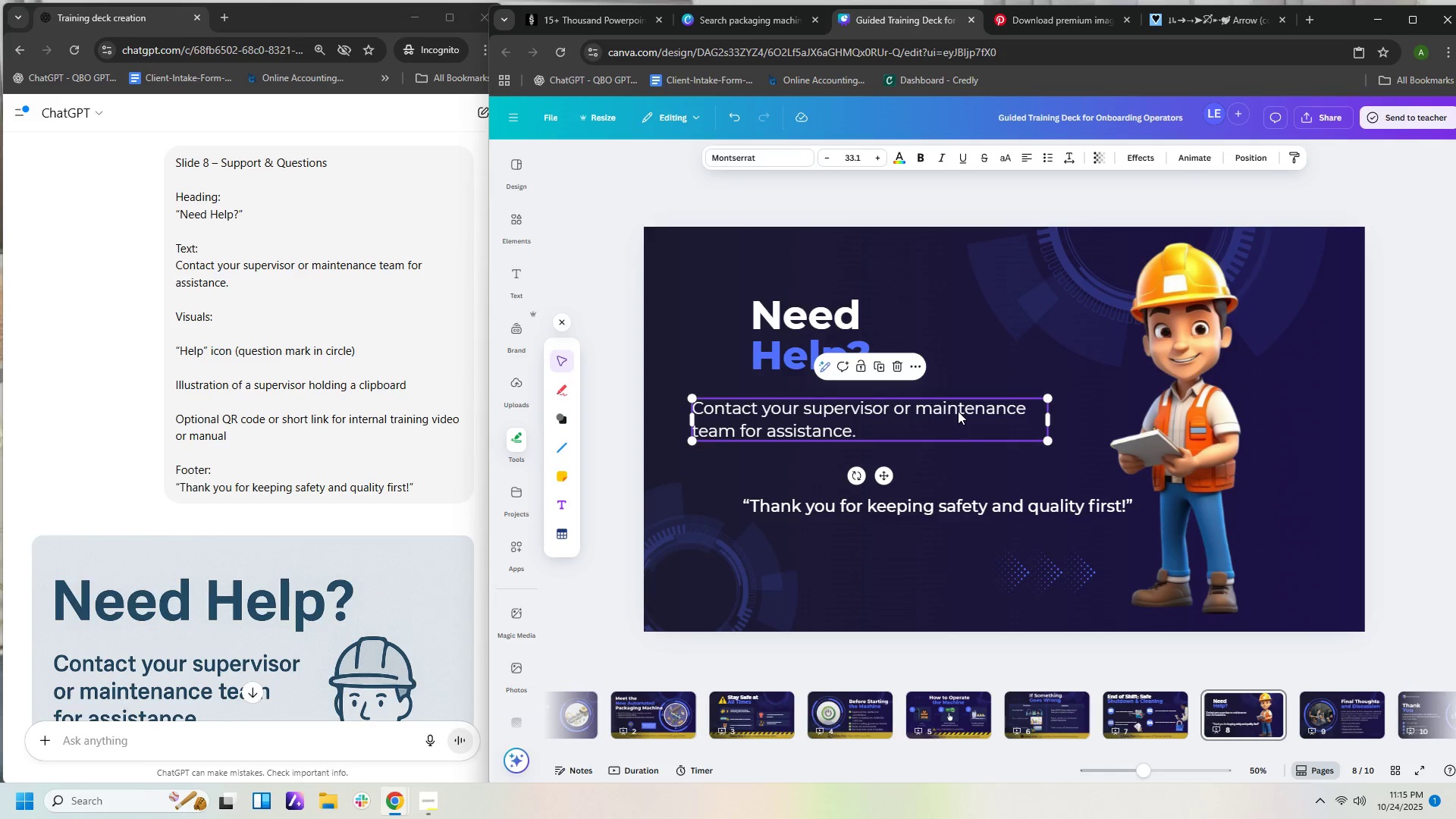 
left_click_drag(start_coordinate=[958, 411], to_coordinate=[1017, 419])
 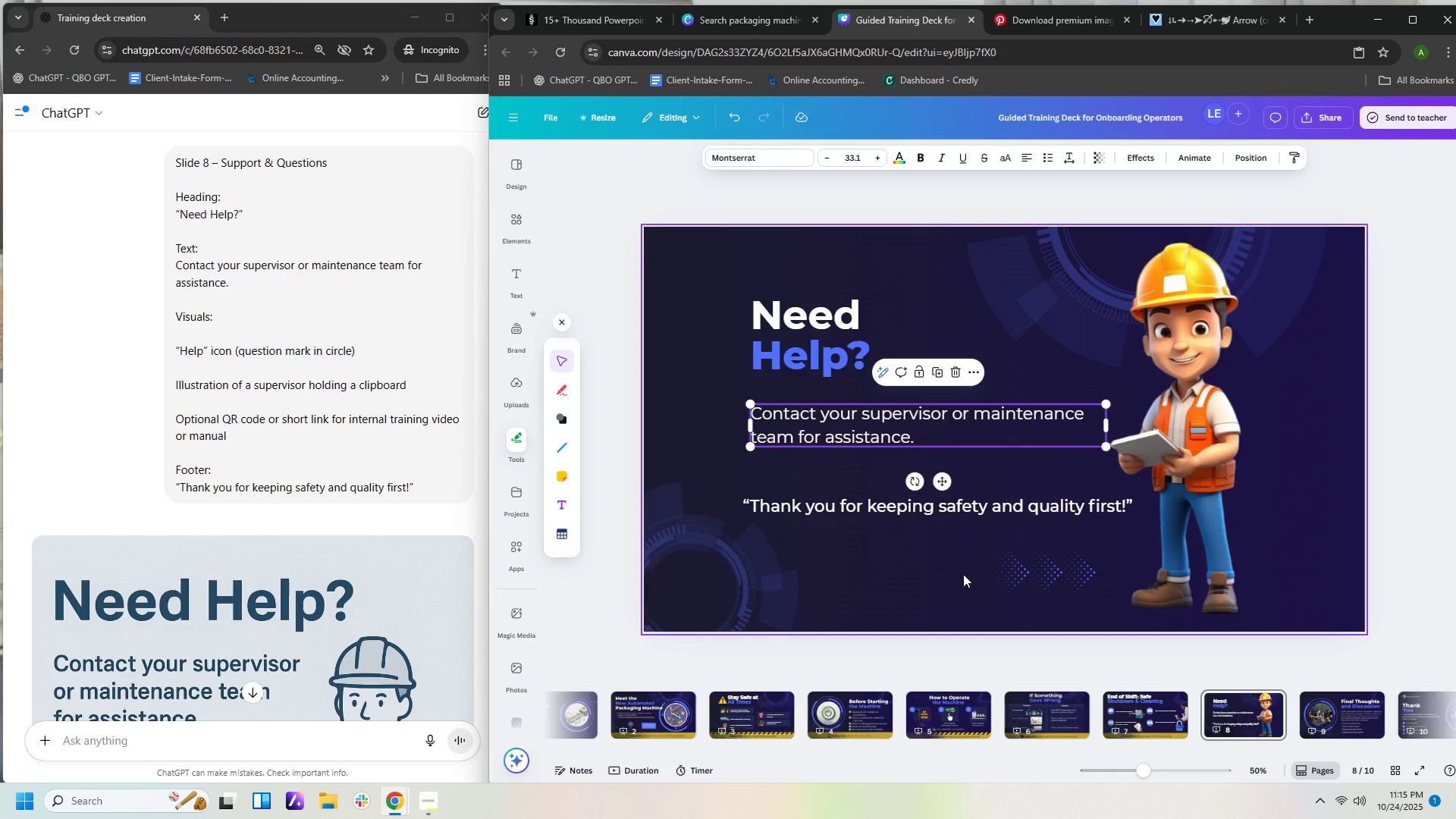 
left_click([959, 575])
 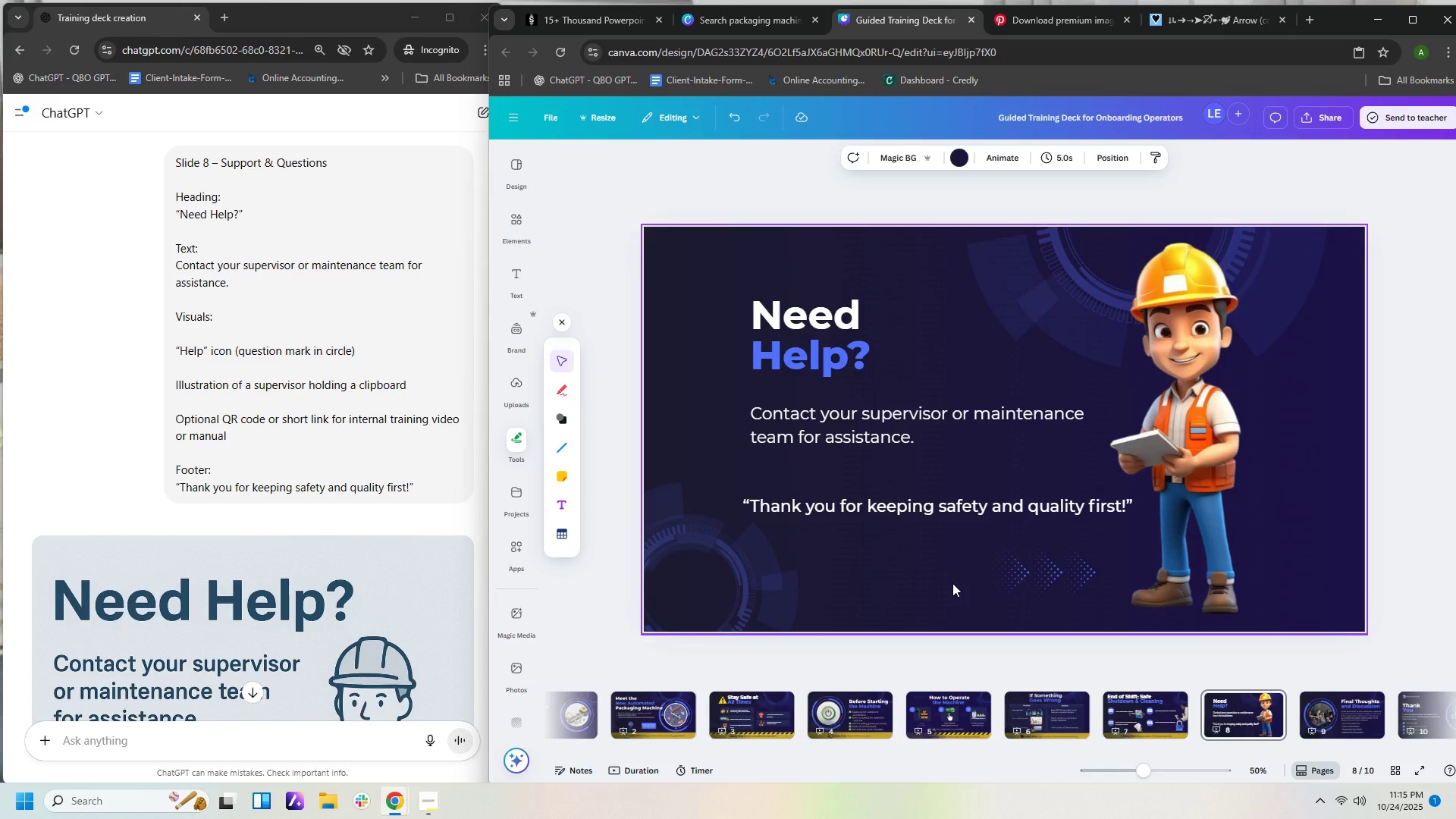 
wait(9.62)
 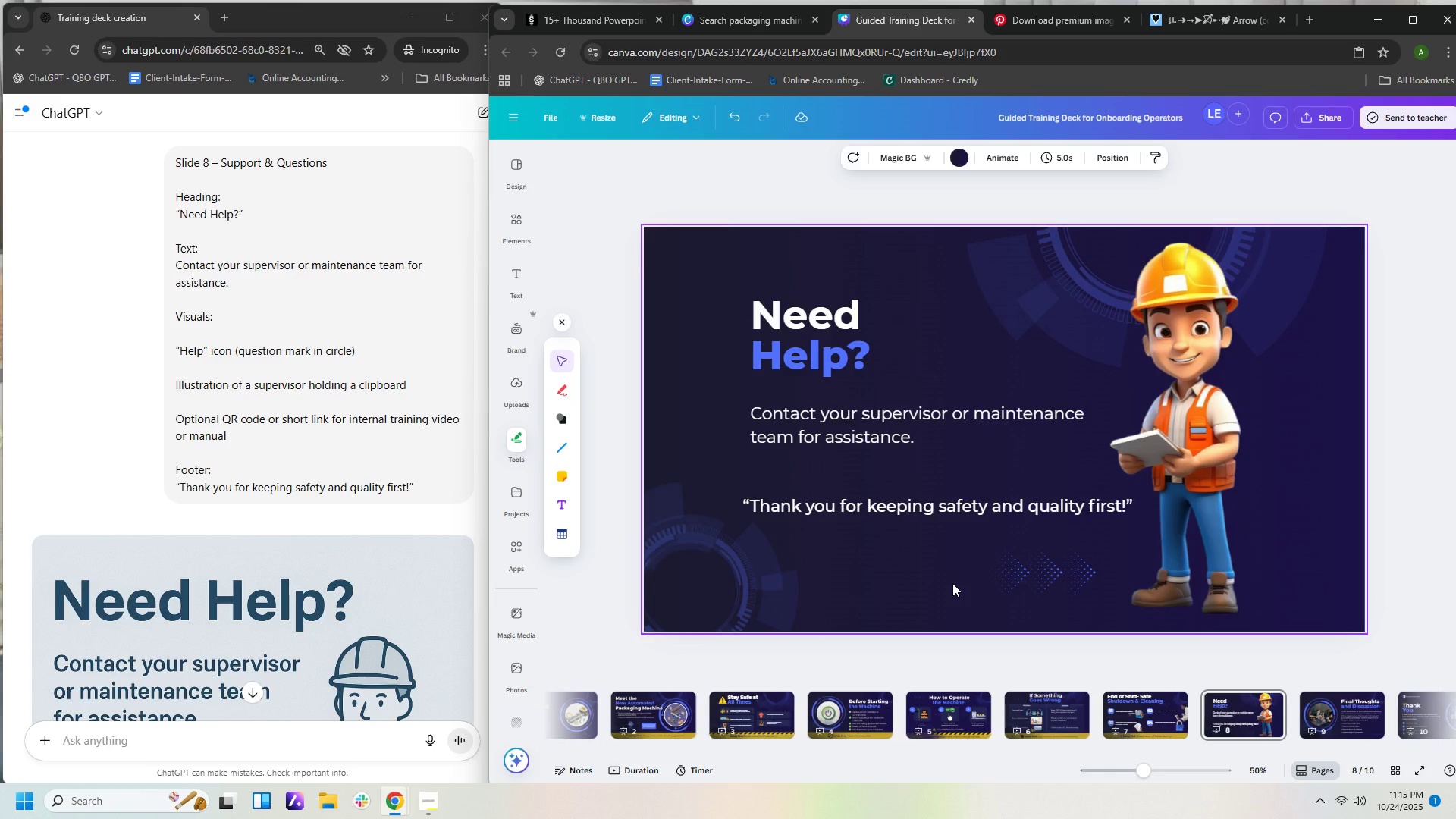 
left_click([953, 419])
 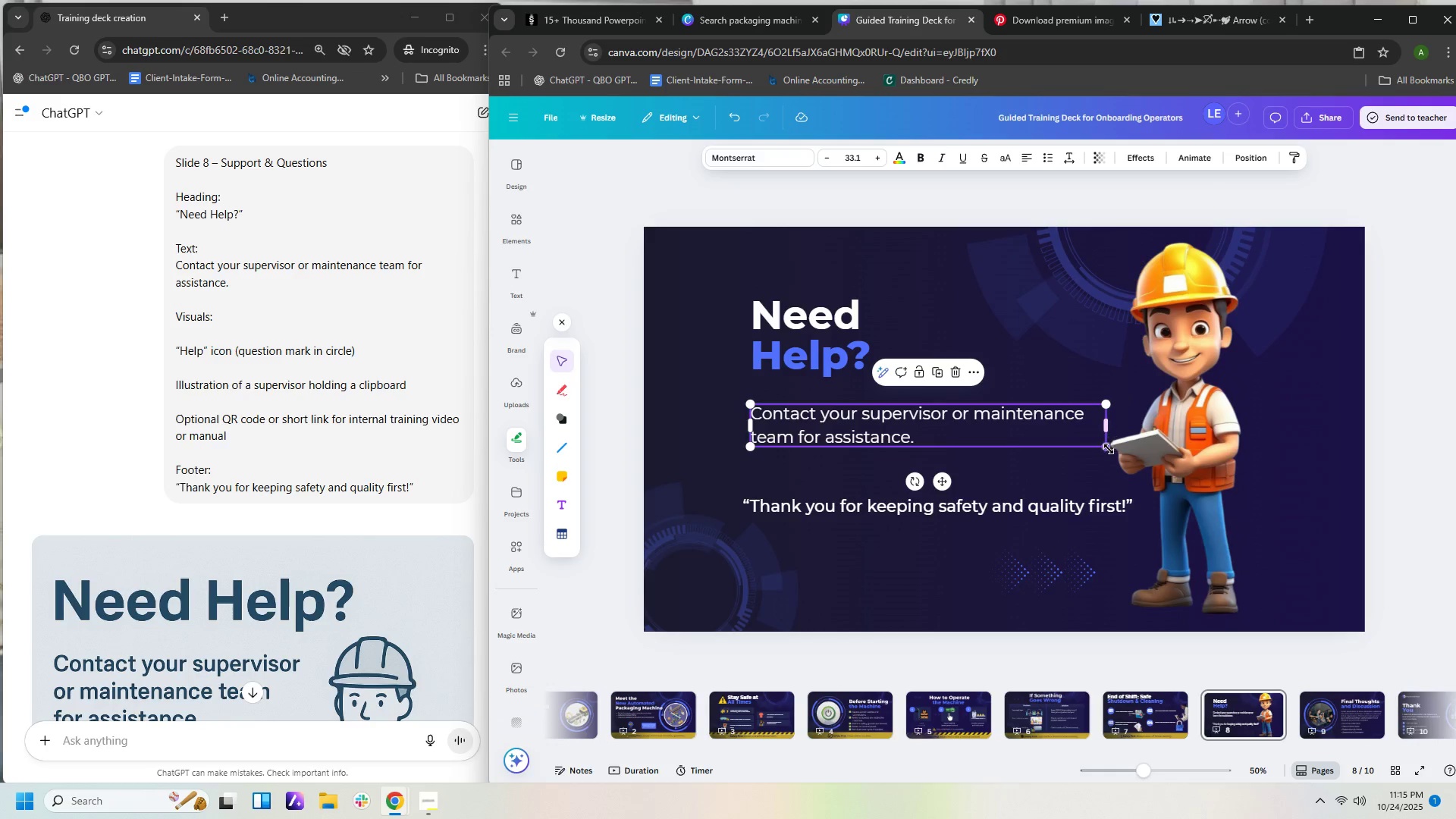 
left_click_drag(start_coordinate=[1106, 451], to_coordinate=[1167, 507])